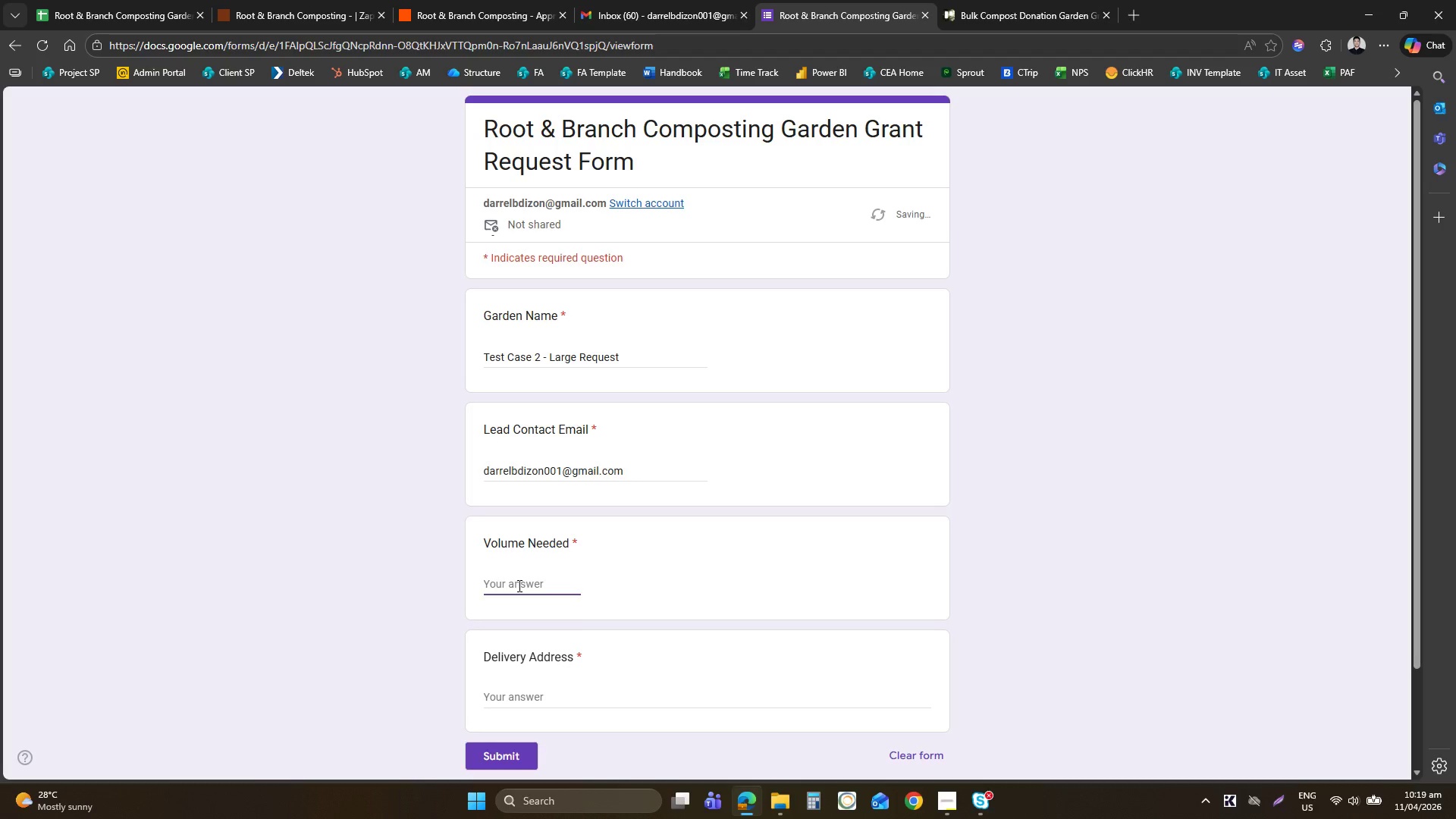 
key(3)
 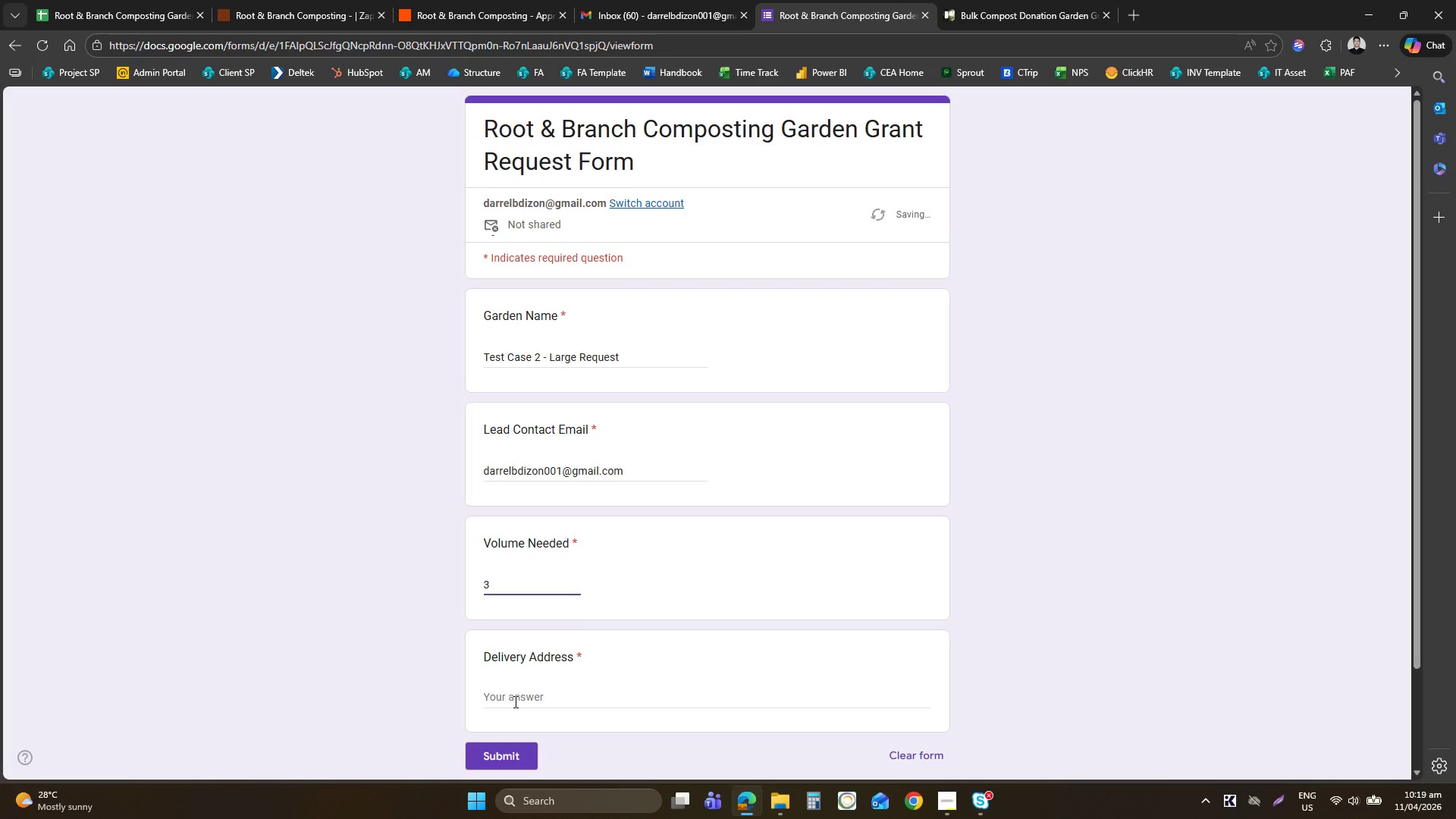 
left_click([516, 704])
 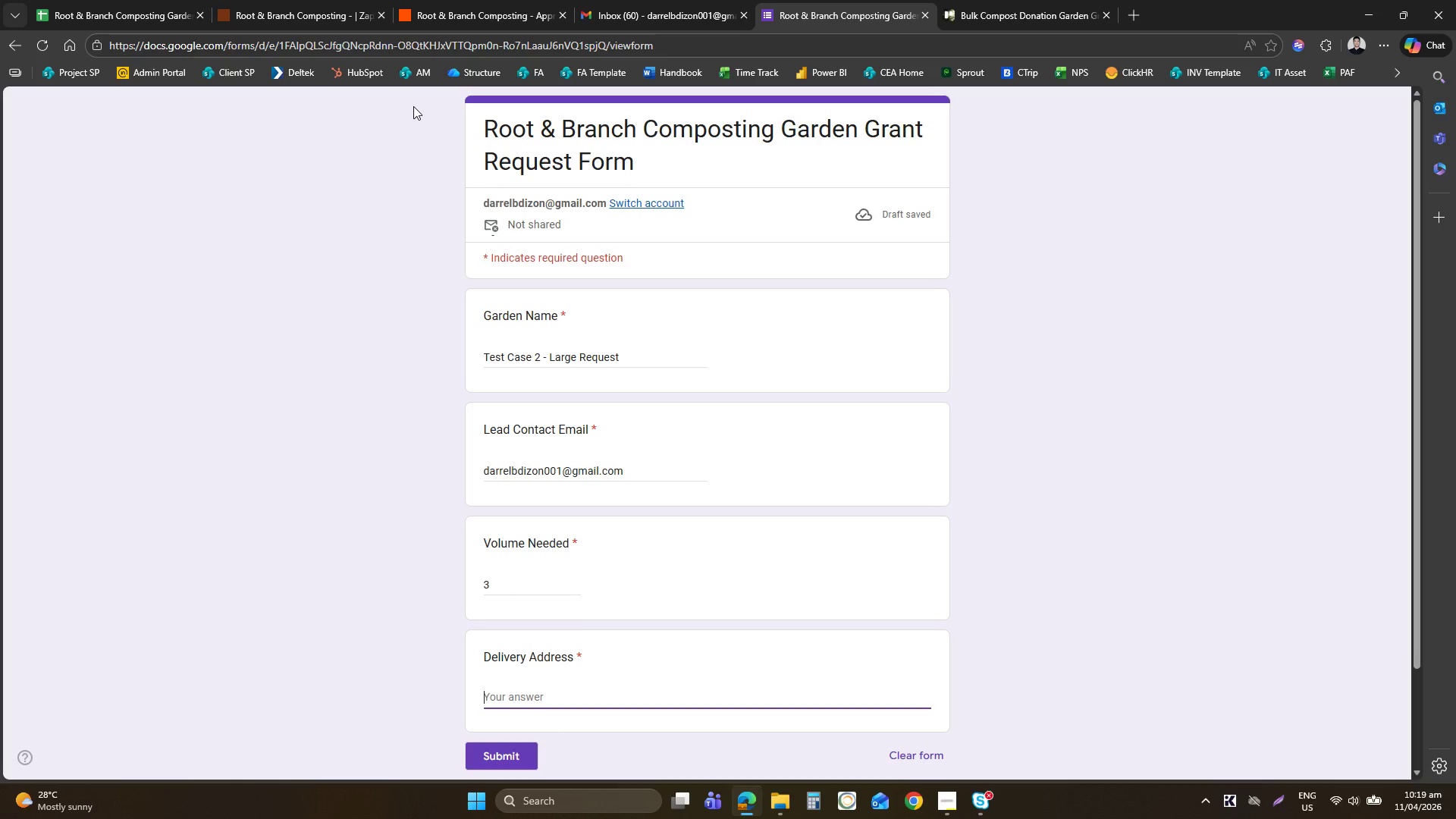 
type(CA, USA)
 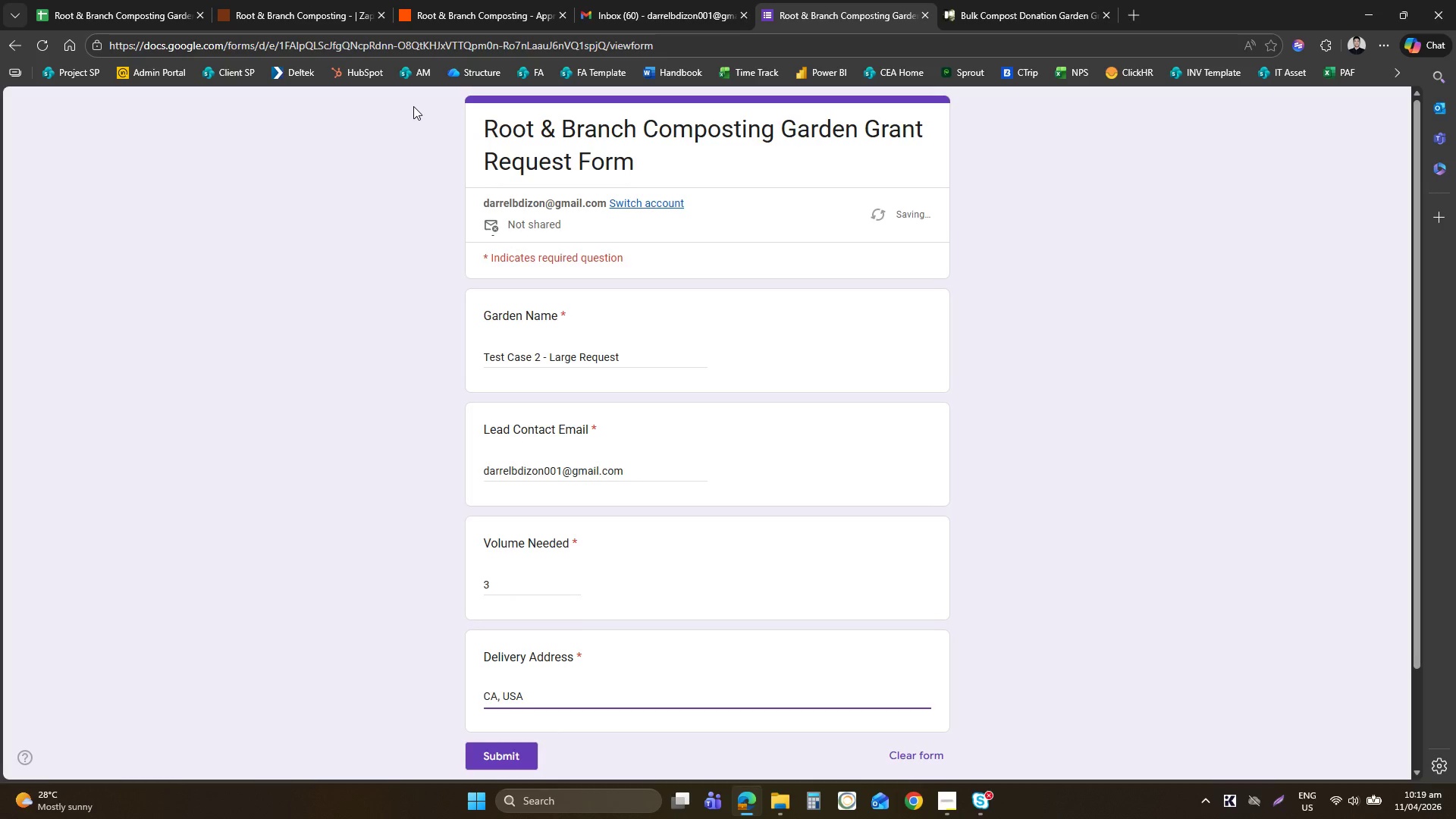 
left_click([521, 770])
 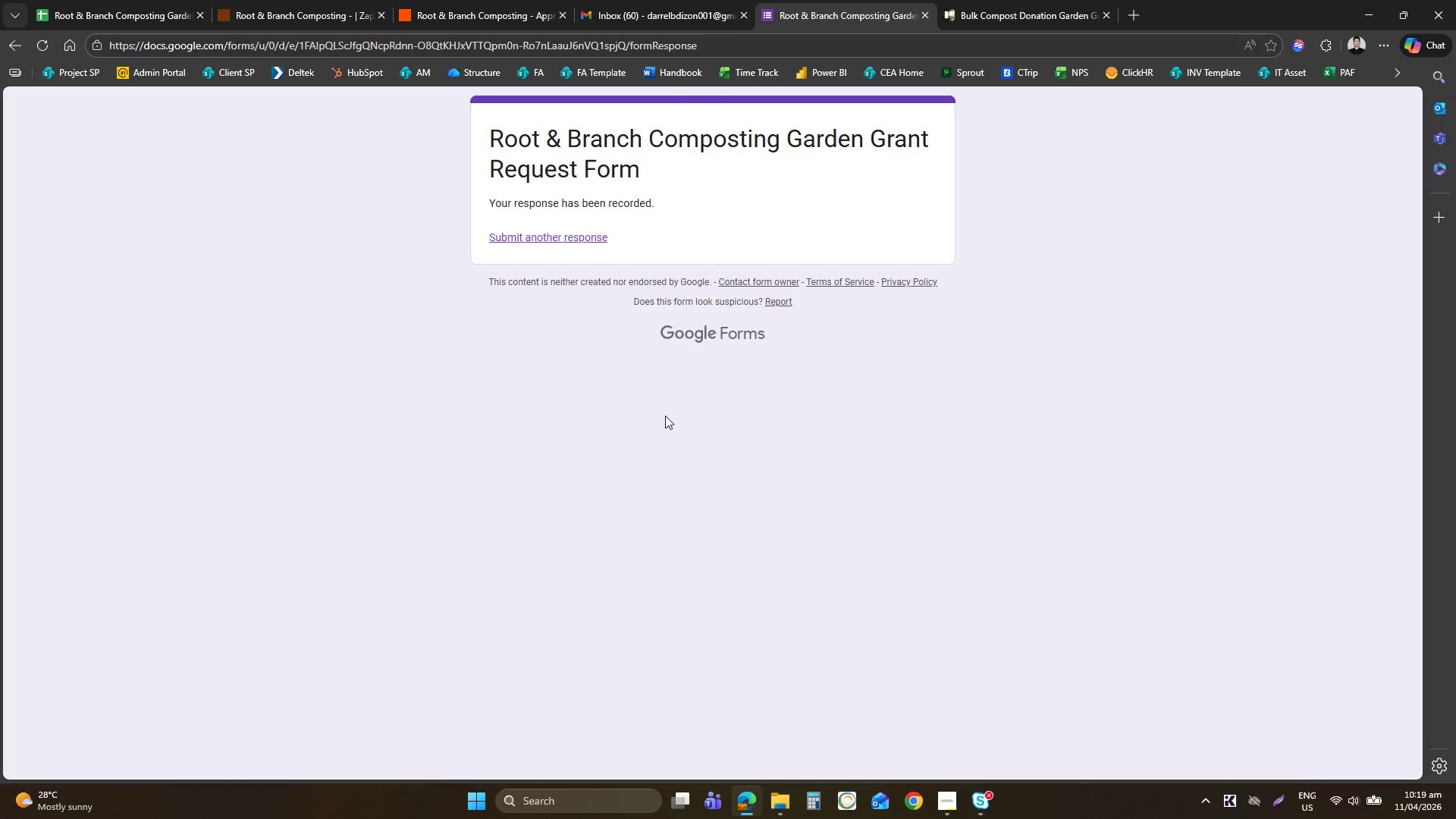 
wait(11.7)
 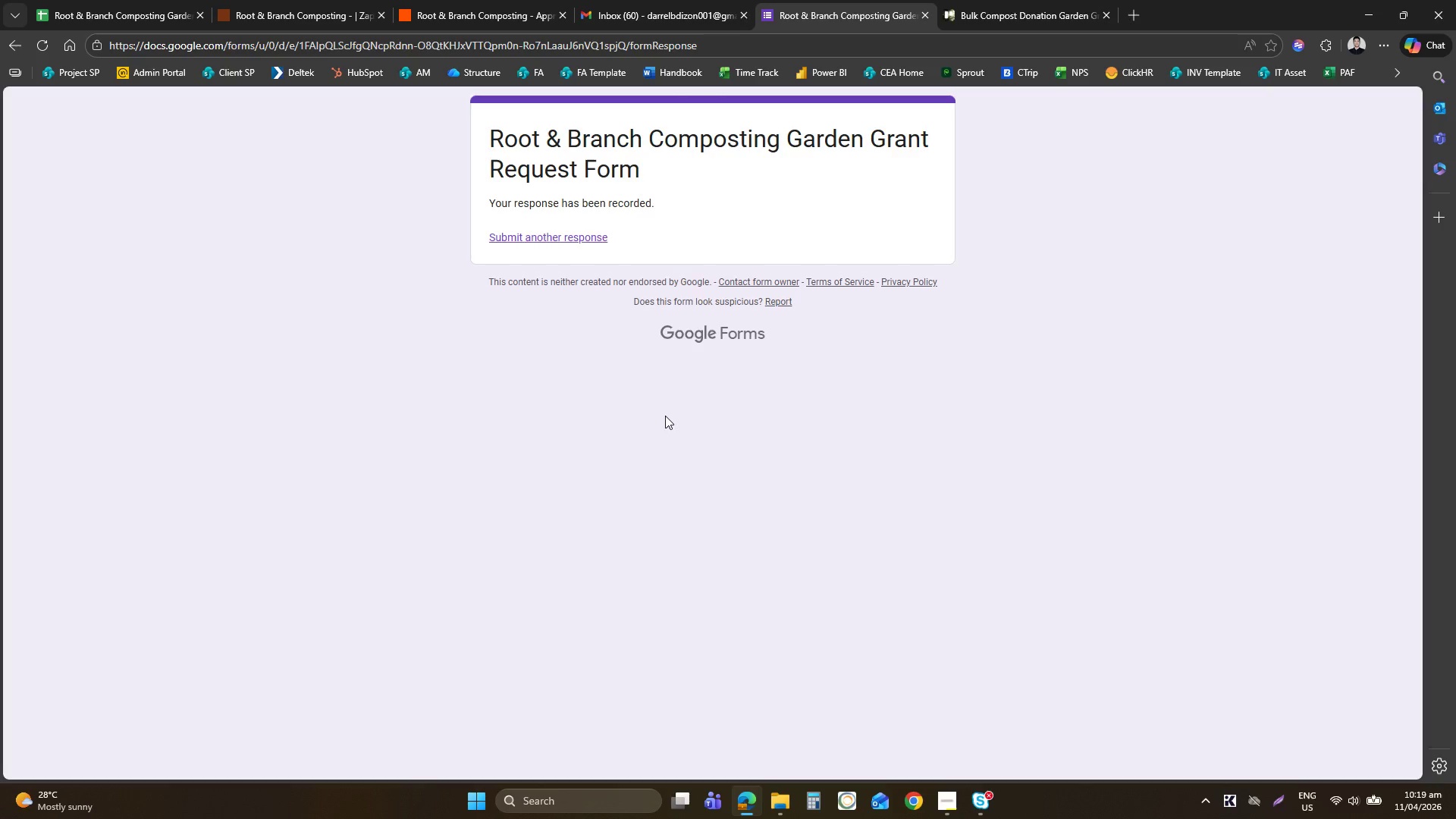 
left_click([269, 0])
 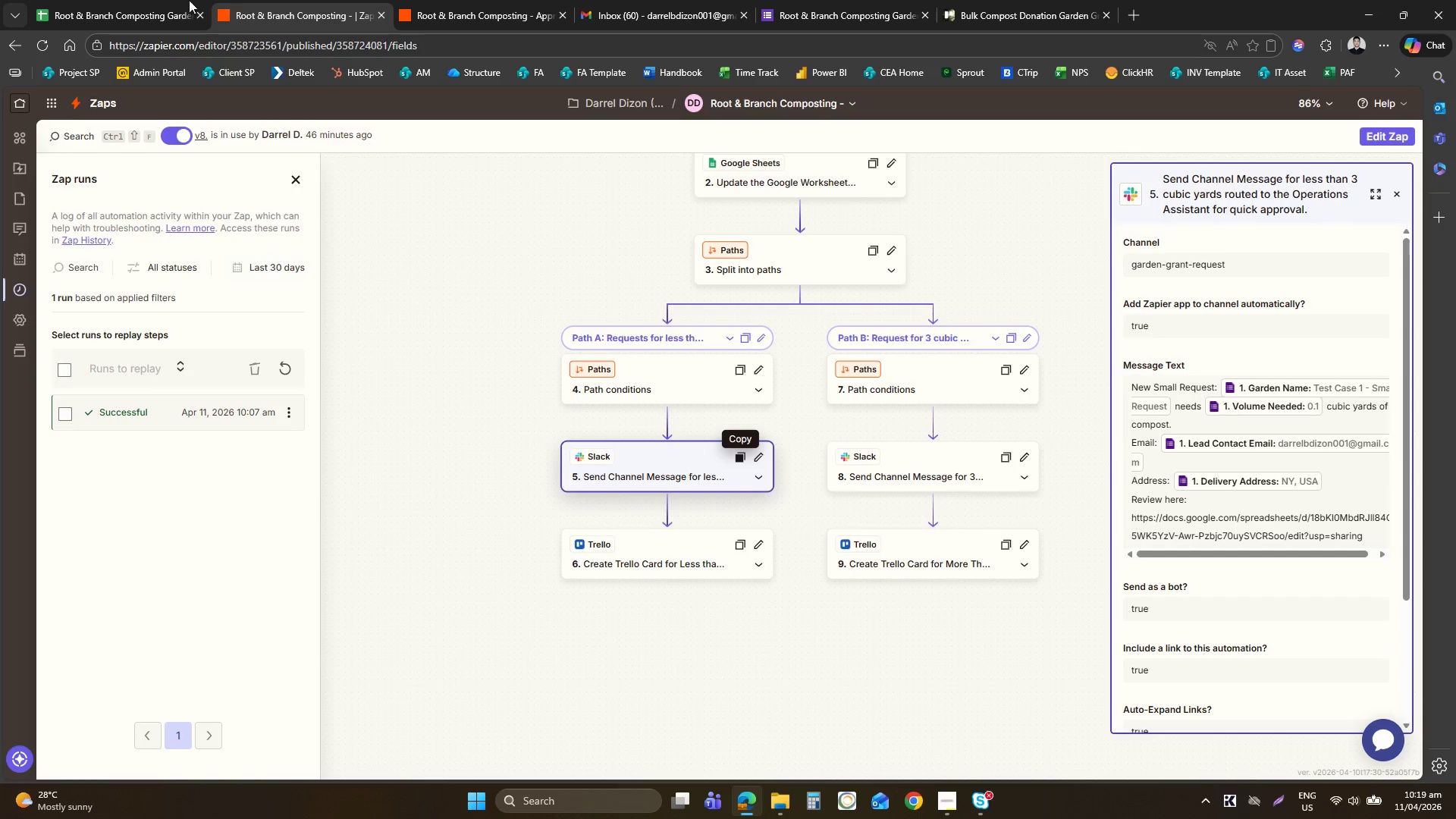 
left_click([165, 0])
 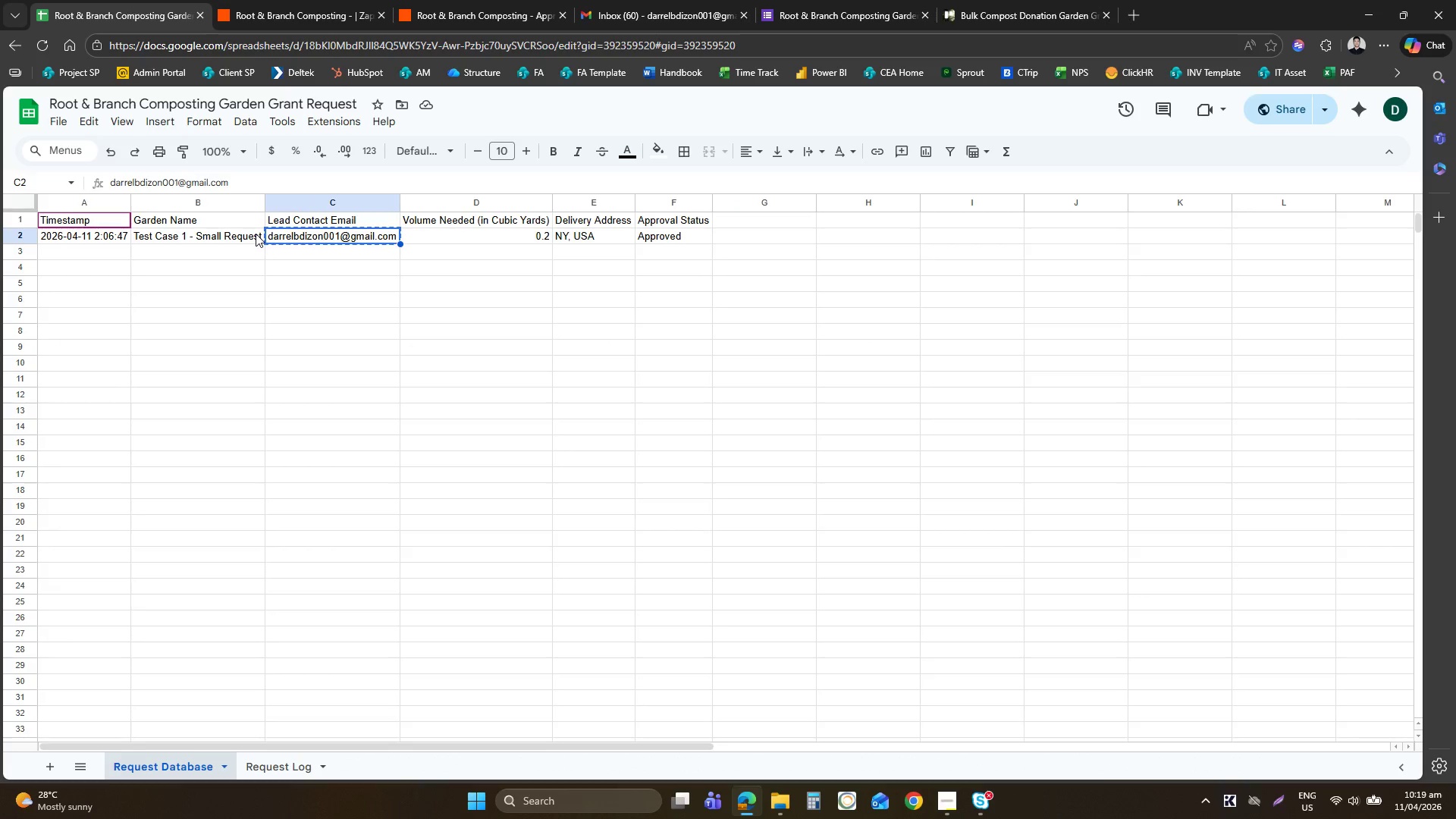 
left_click([212, 254])
 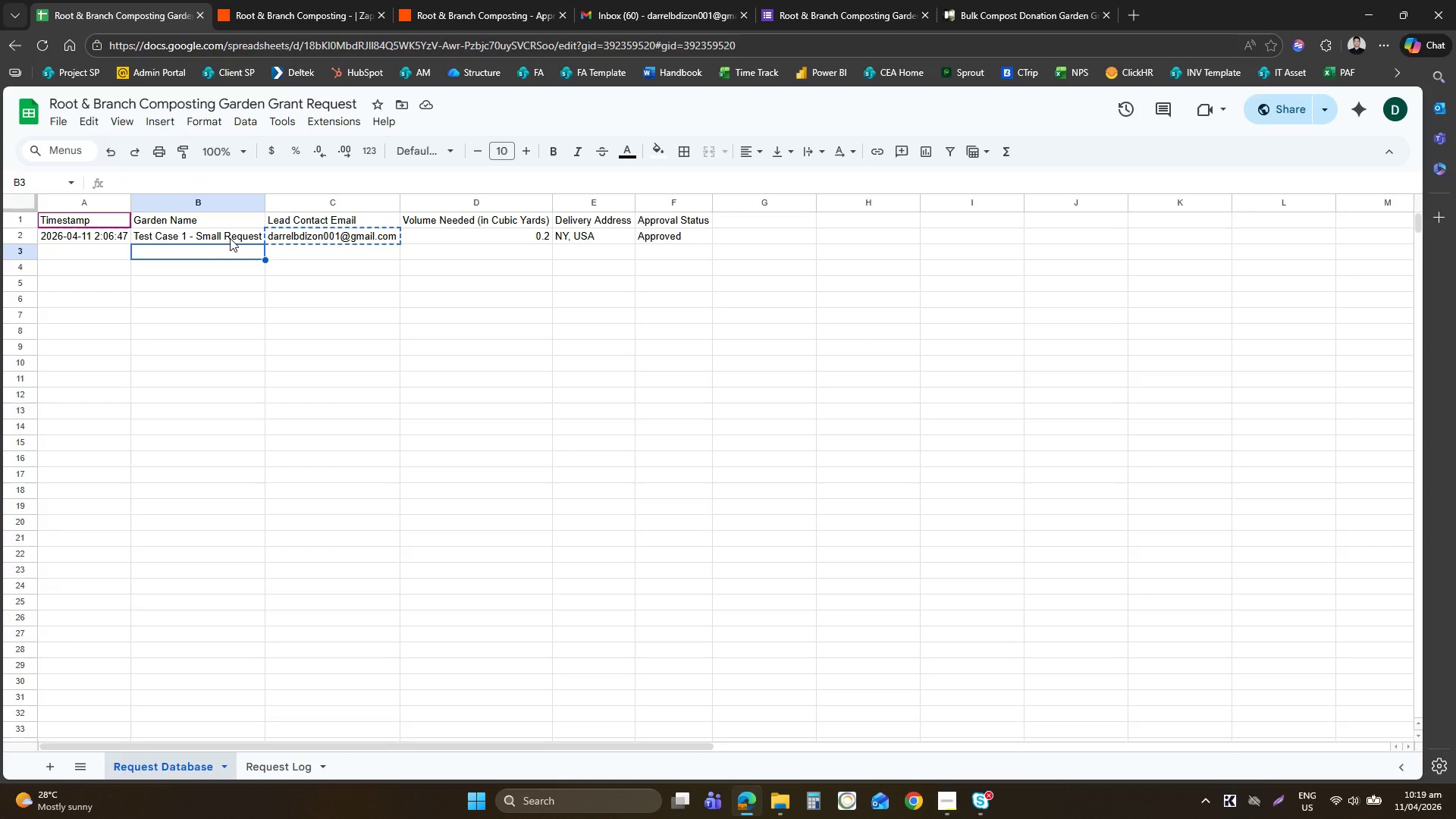 
left_click([230, 238])
 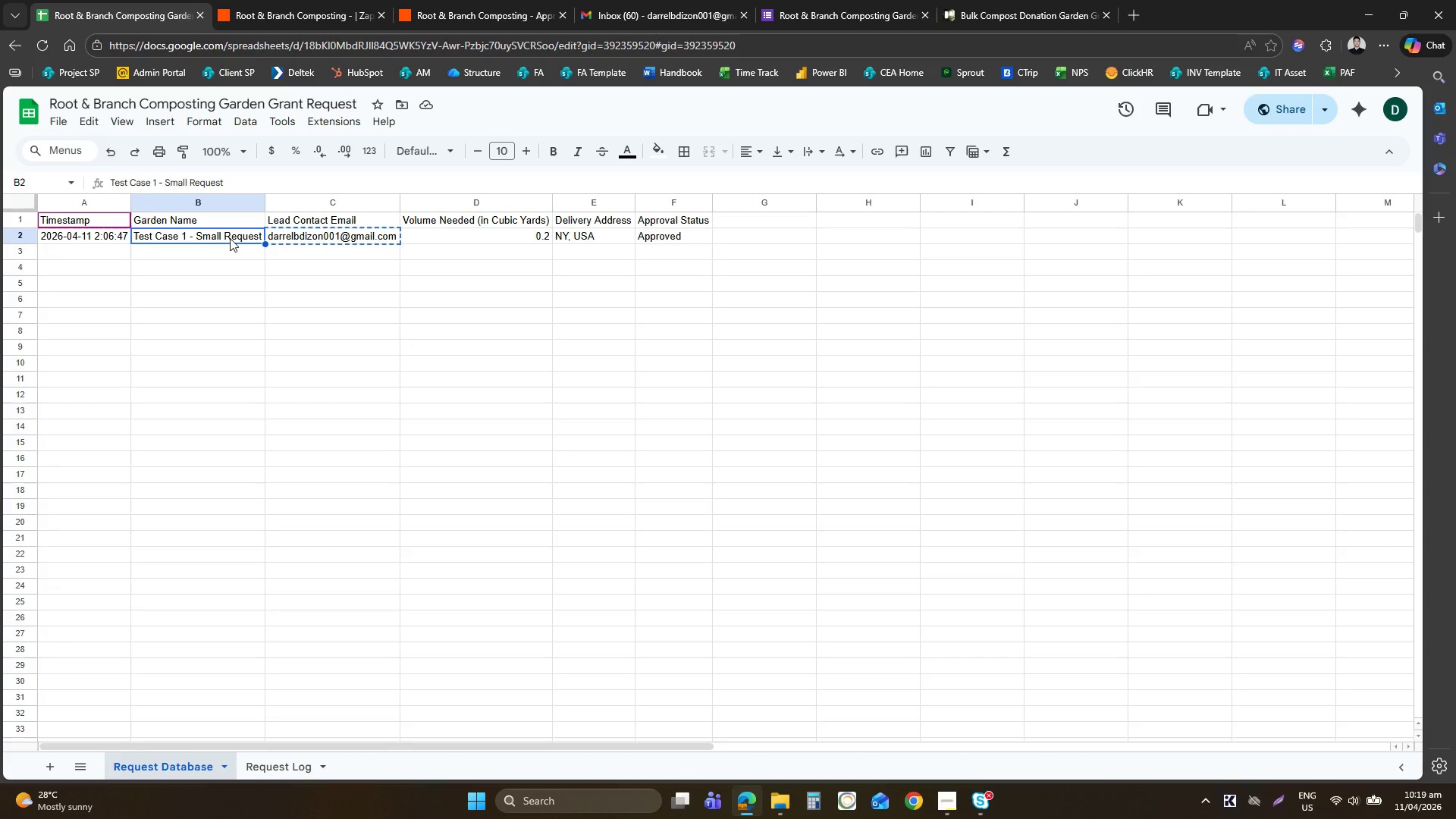 
mouse_move([512, -7])
 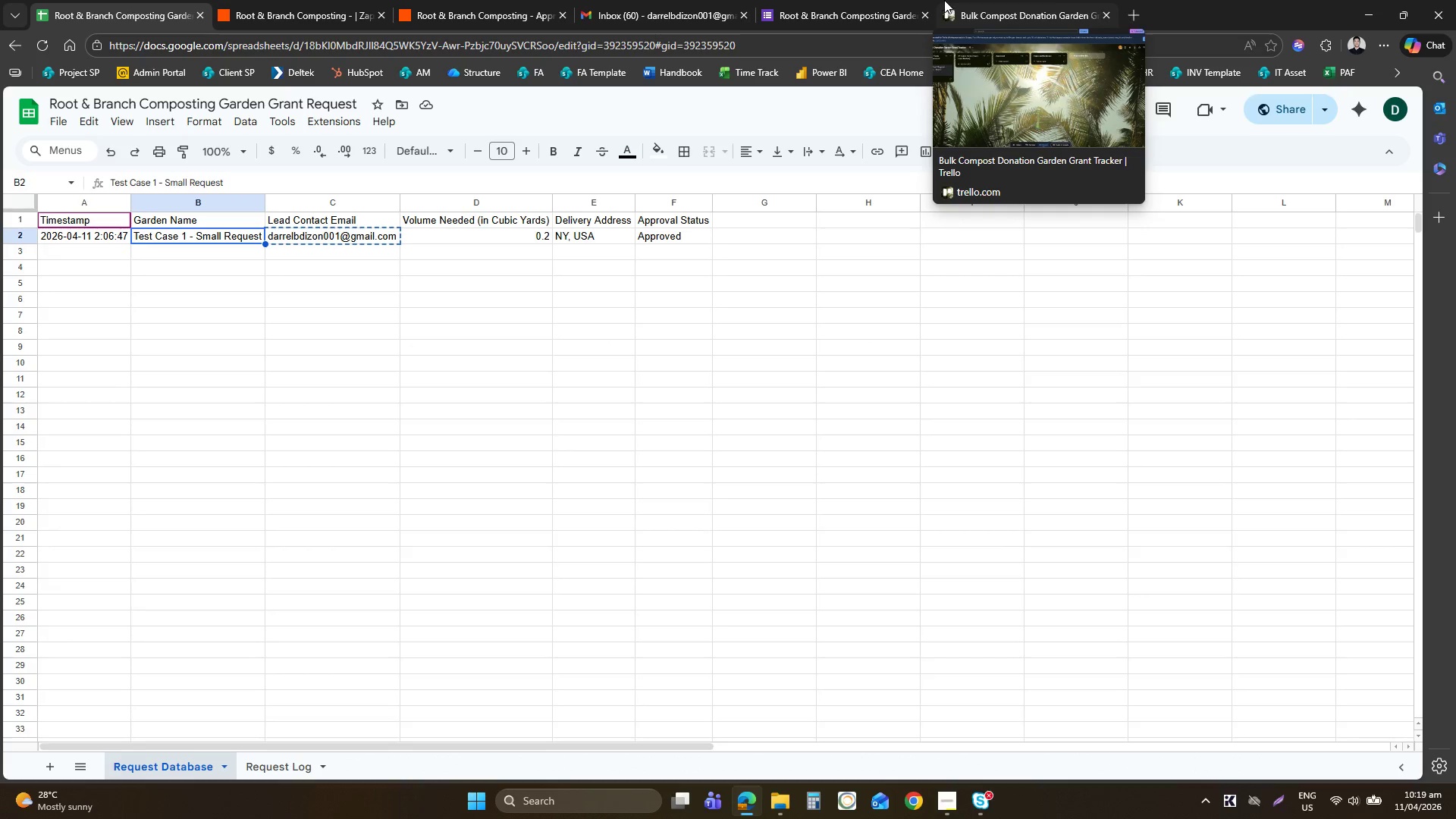 
left_click([944, 0])
 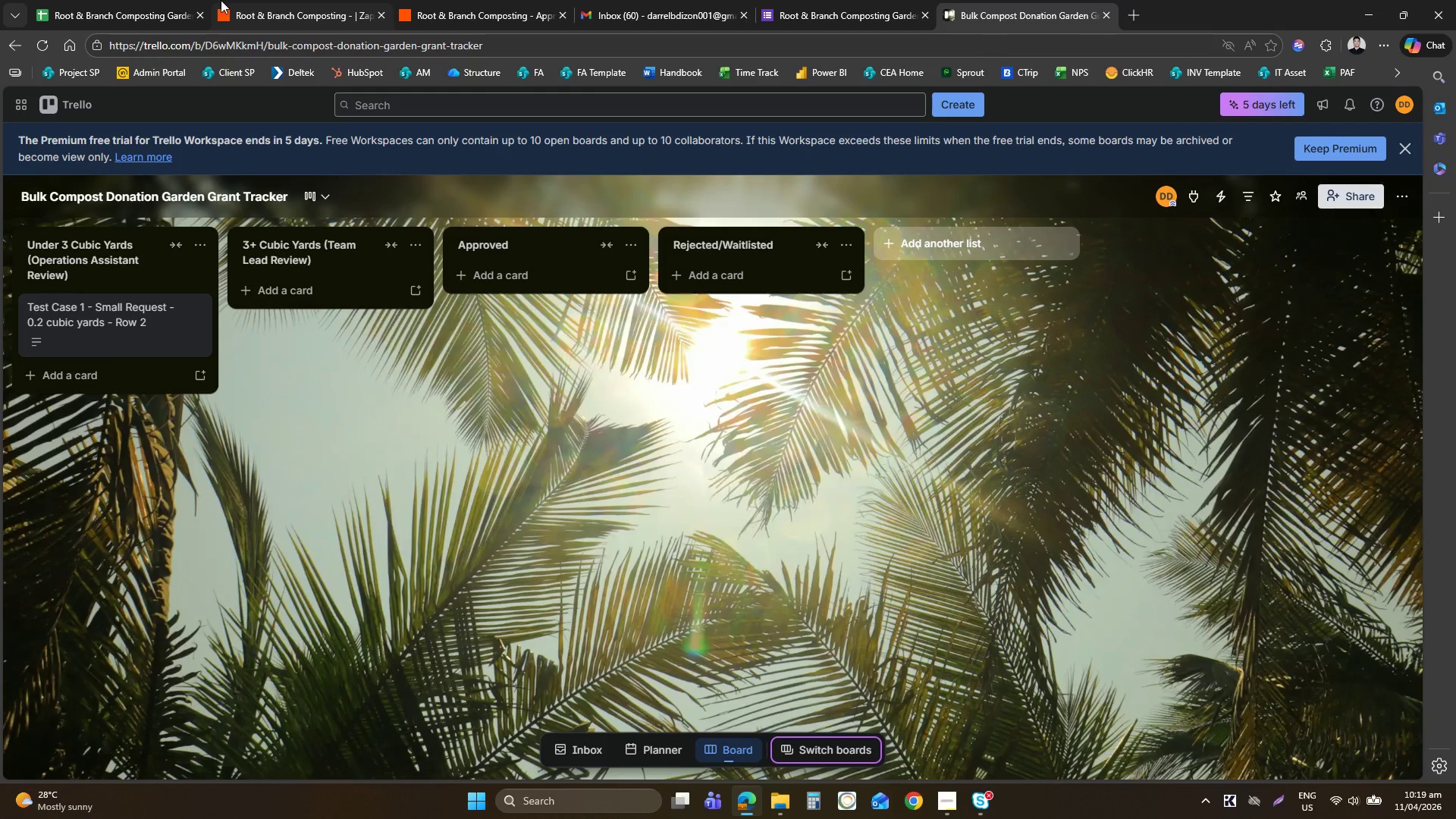 
left_click([108, 0])
 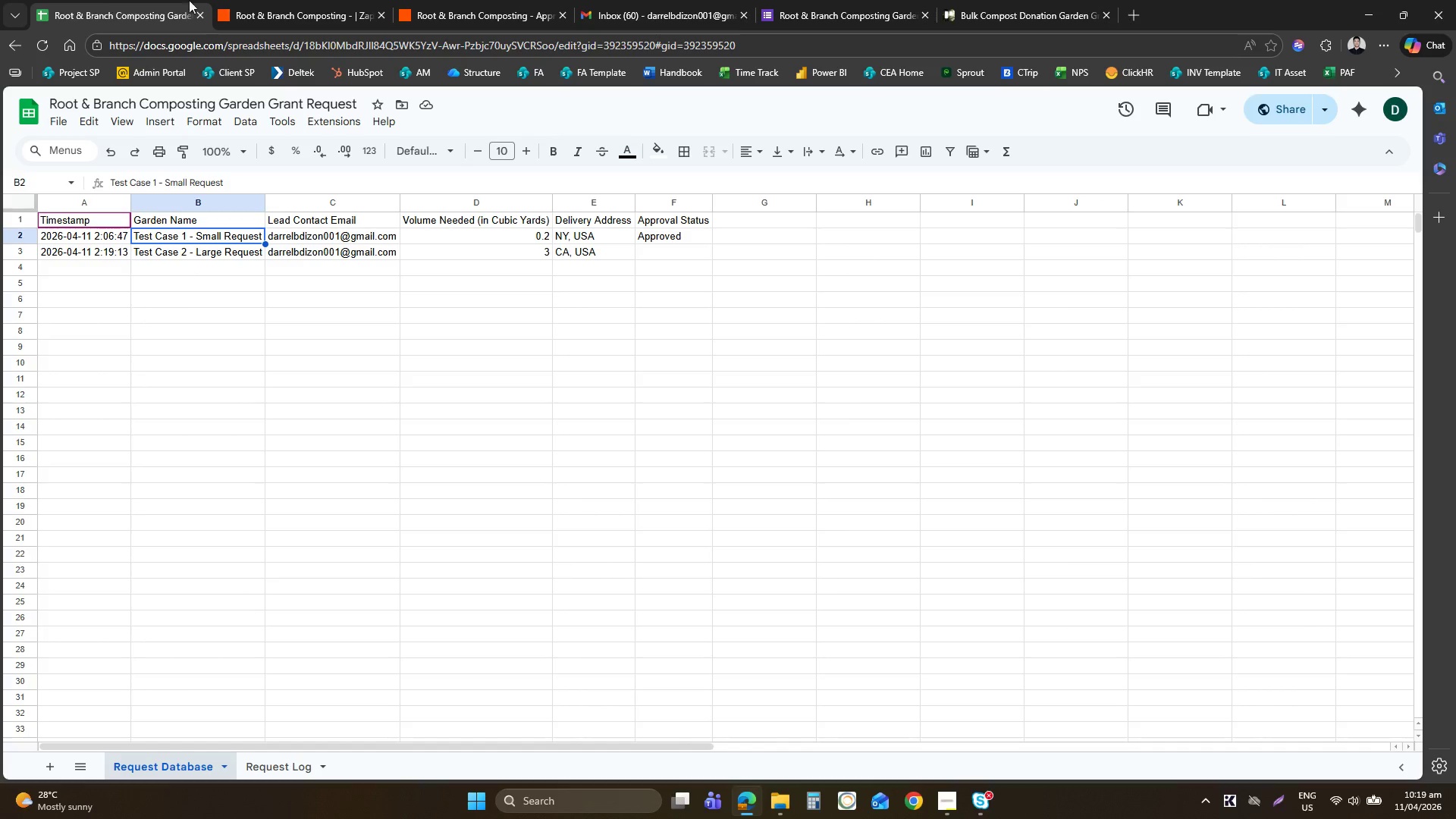 
wait(6.2)
 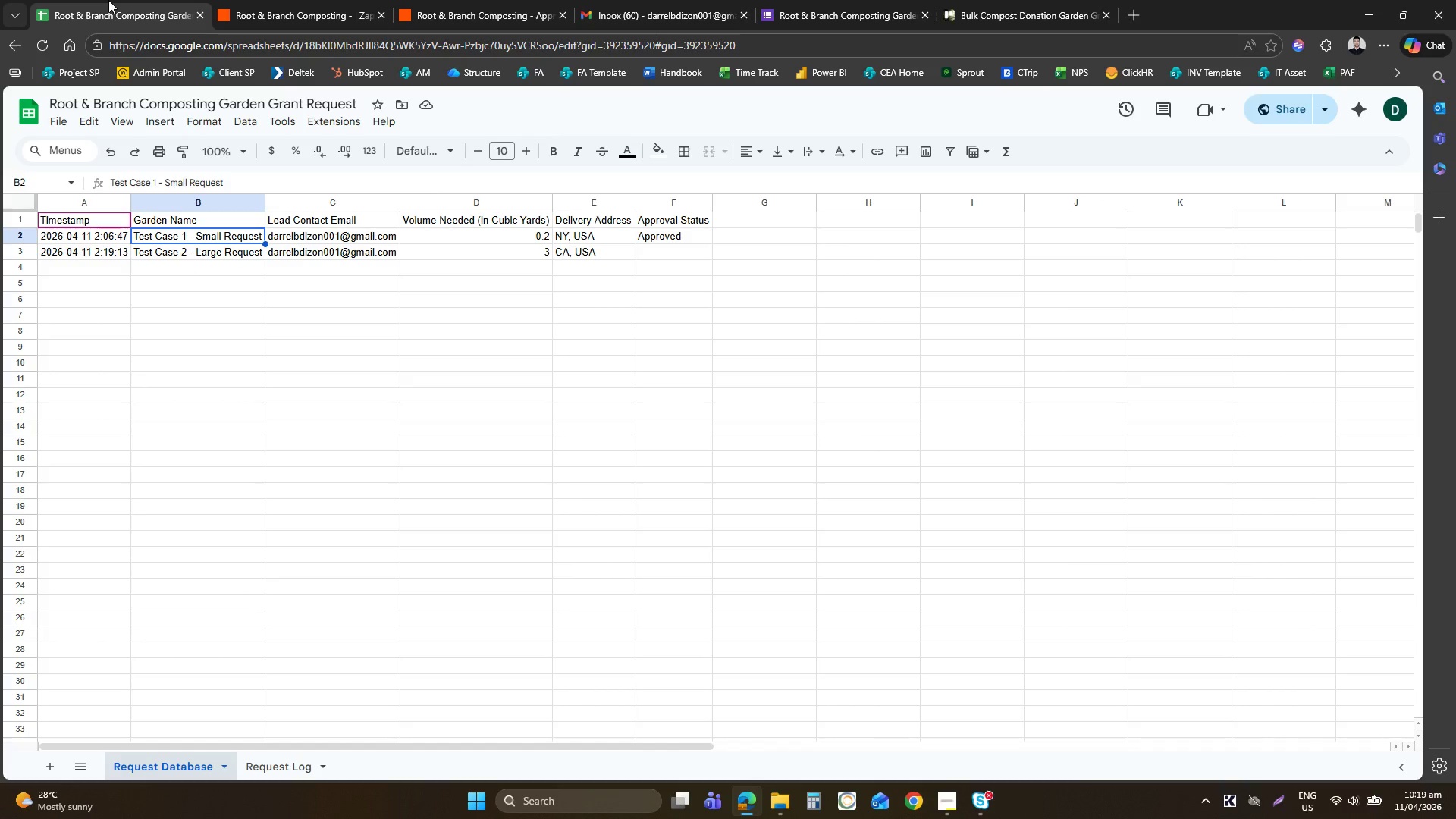 
left_click([334, 0])
 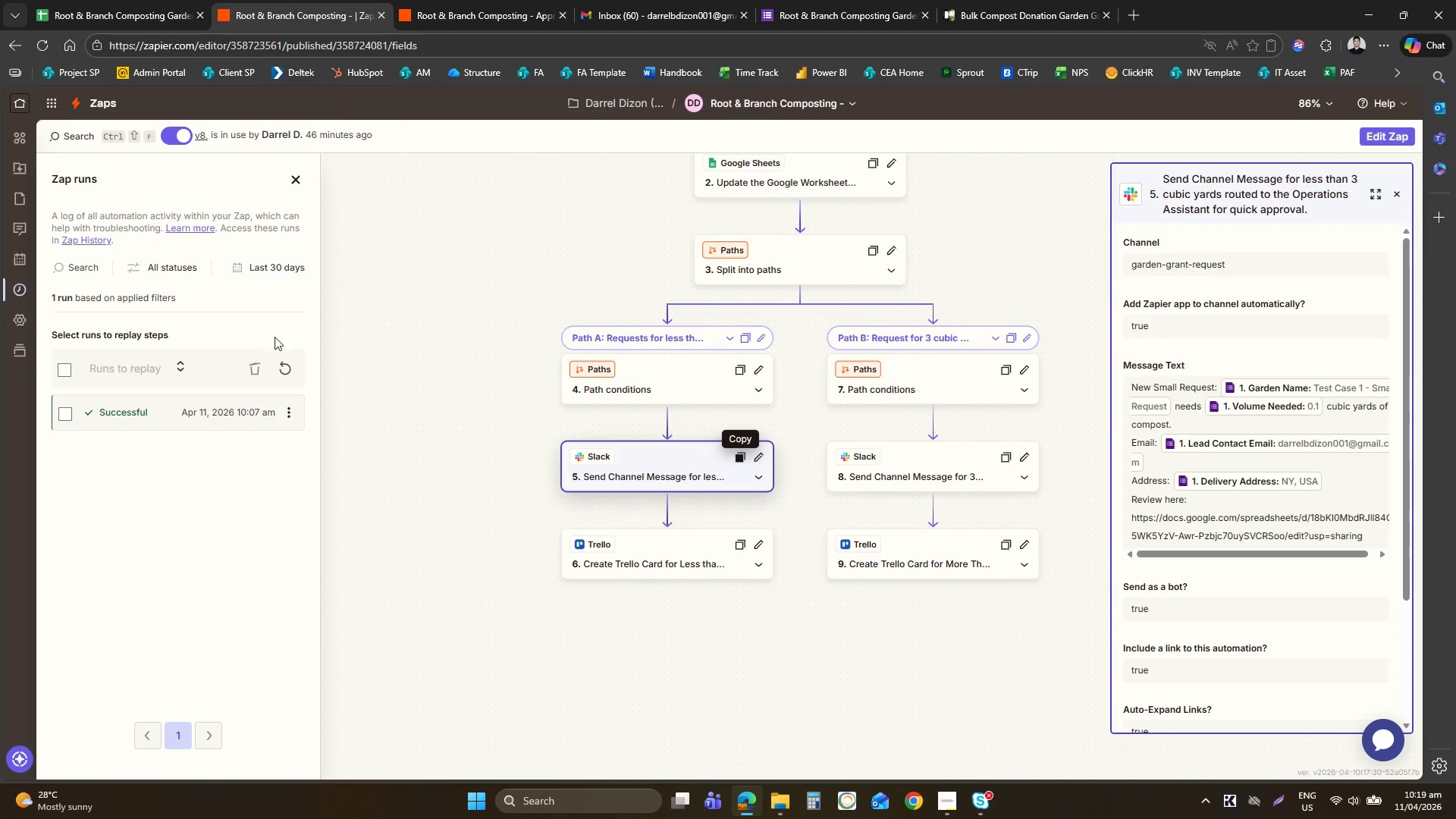 
left_click([281, 366])
 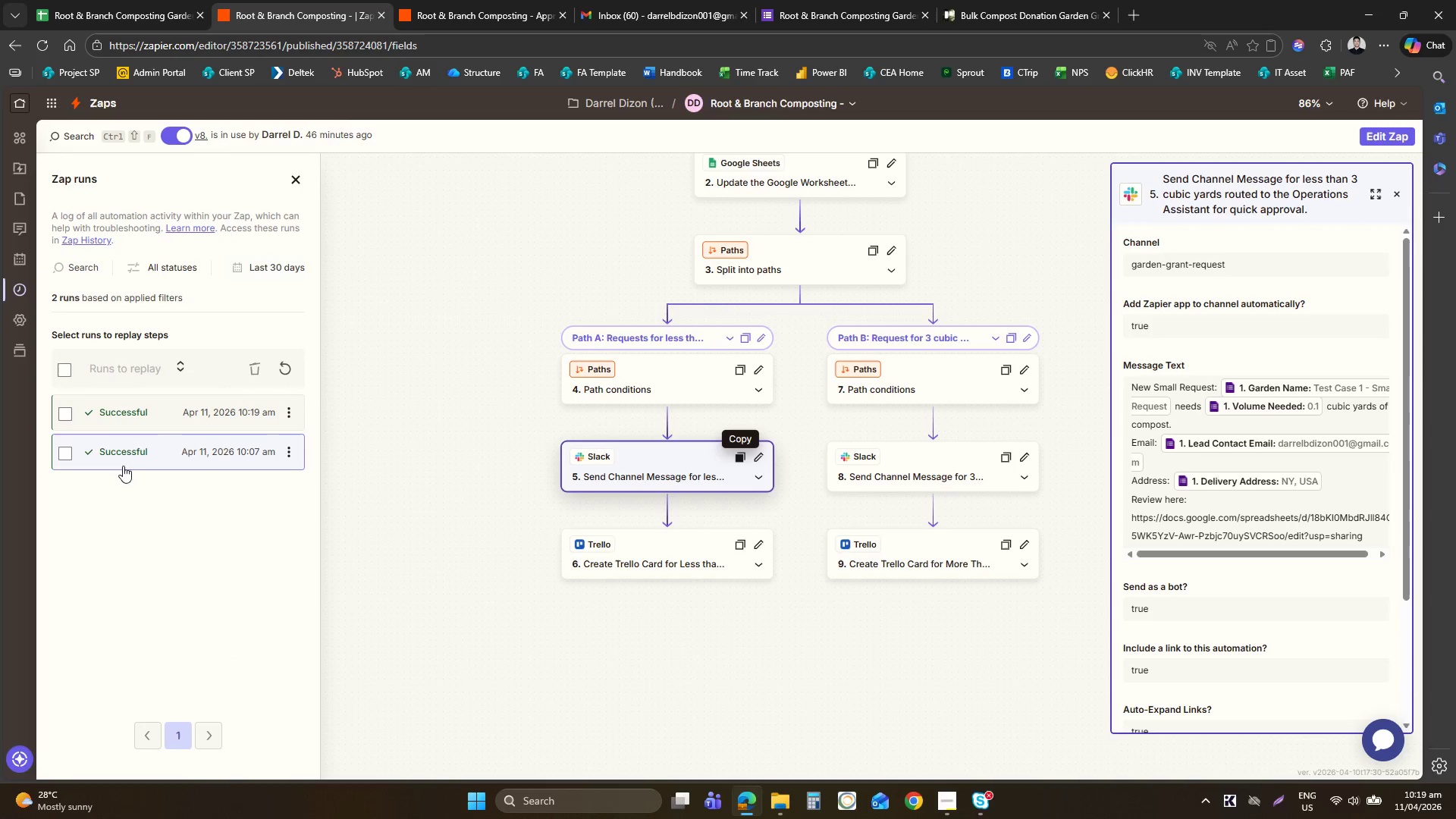 
left_click([165, 425])
 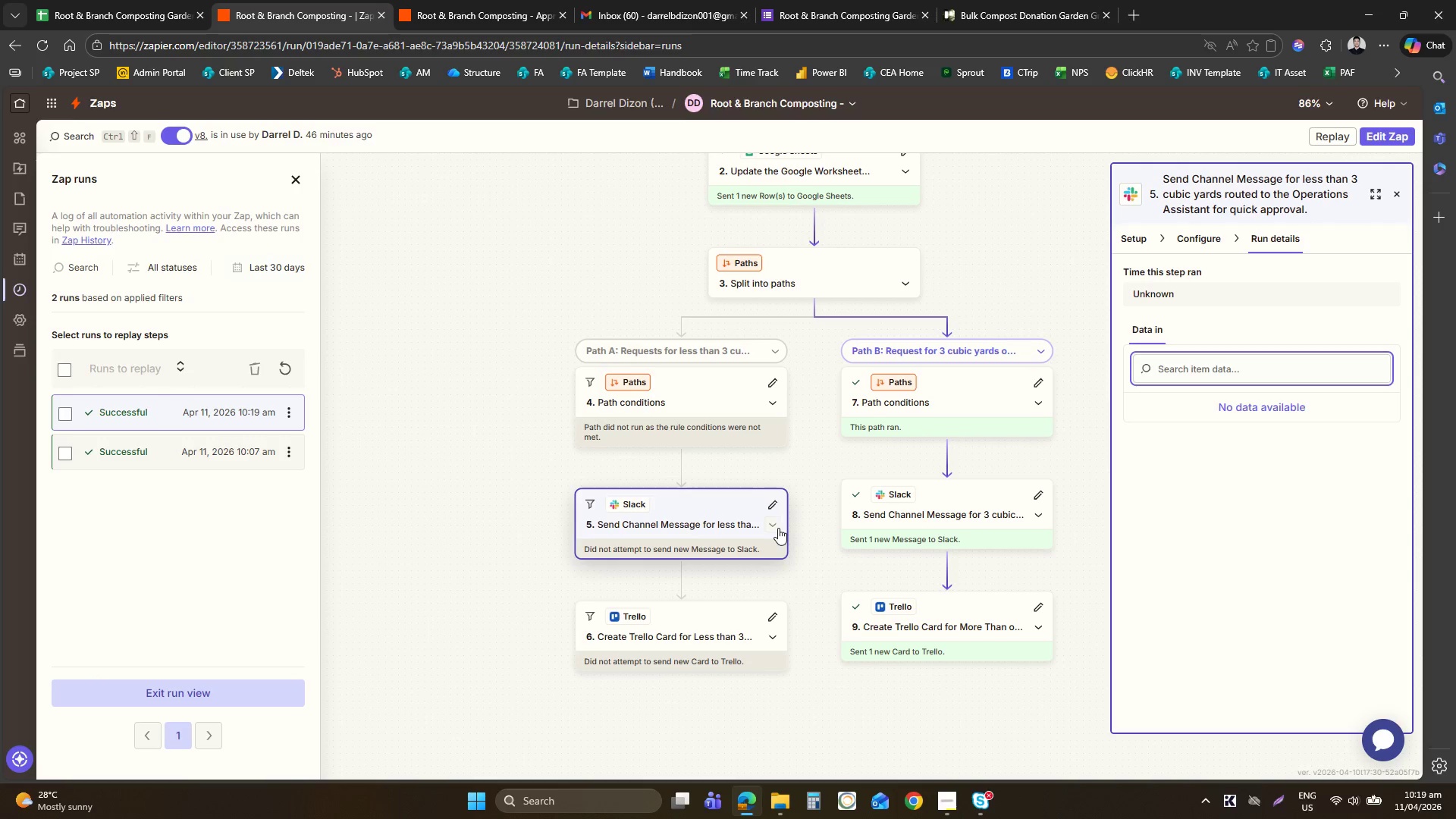 
wait(9.59)
 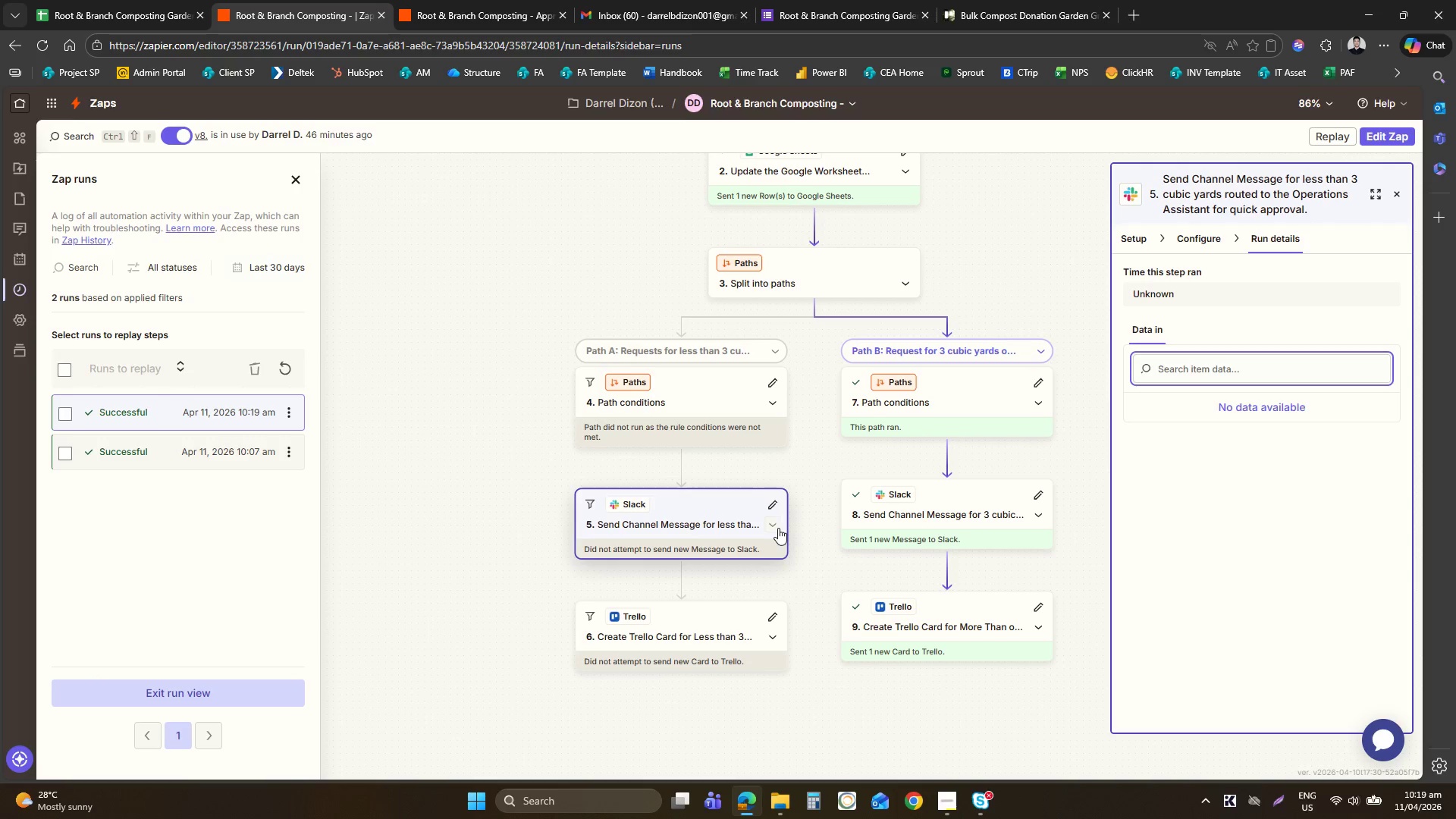 
left_click([950, 808])